 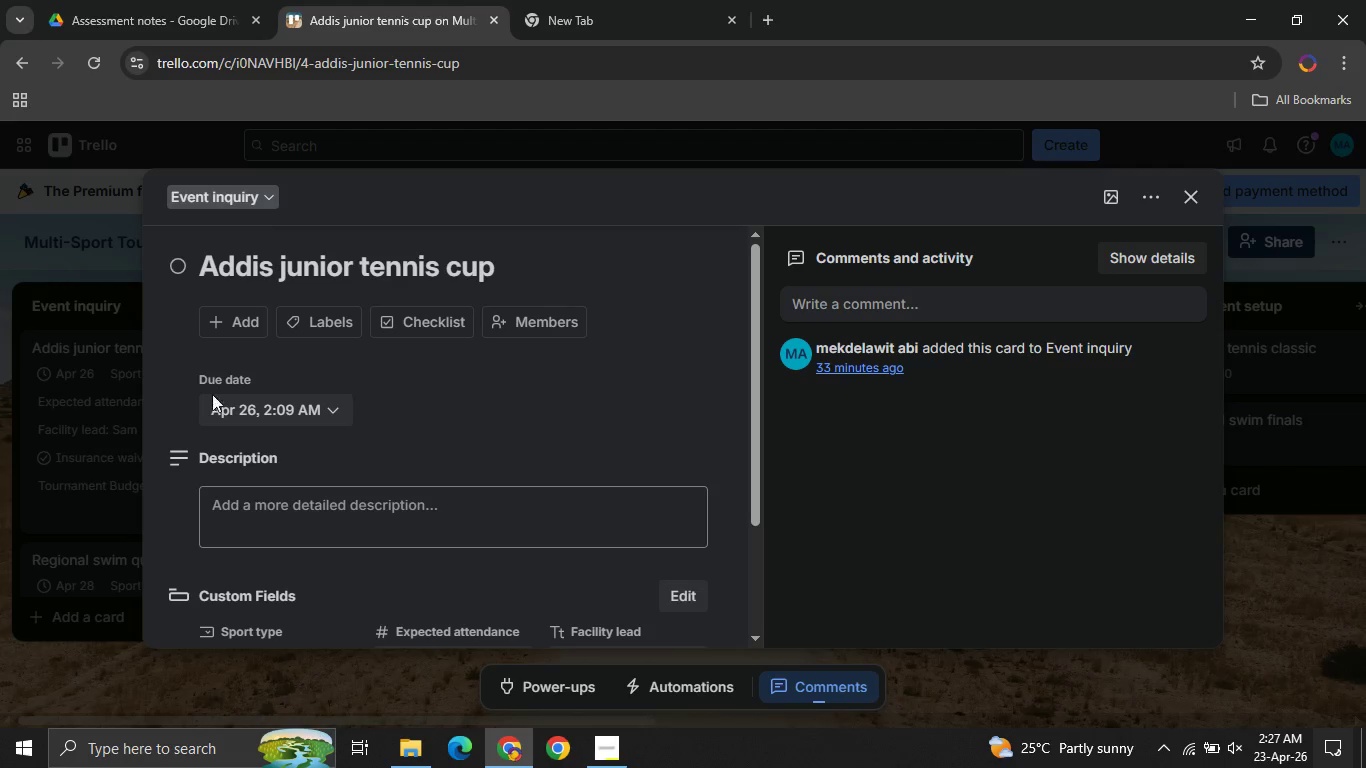 
left_click([446, 315])
 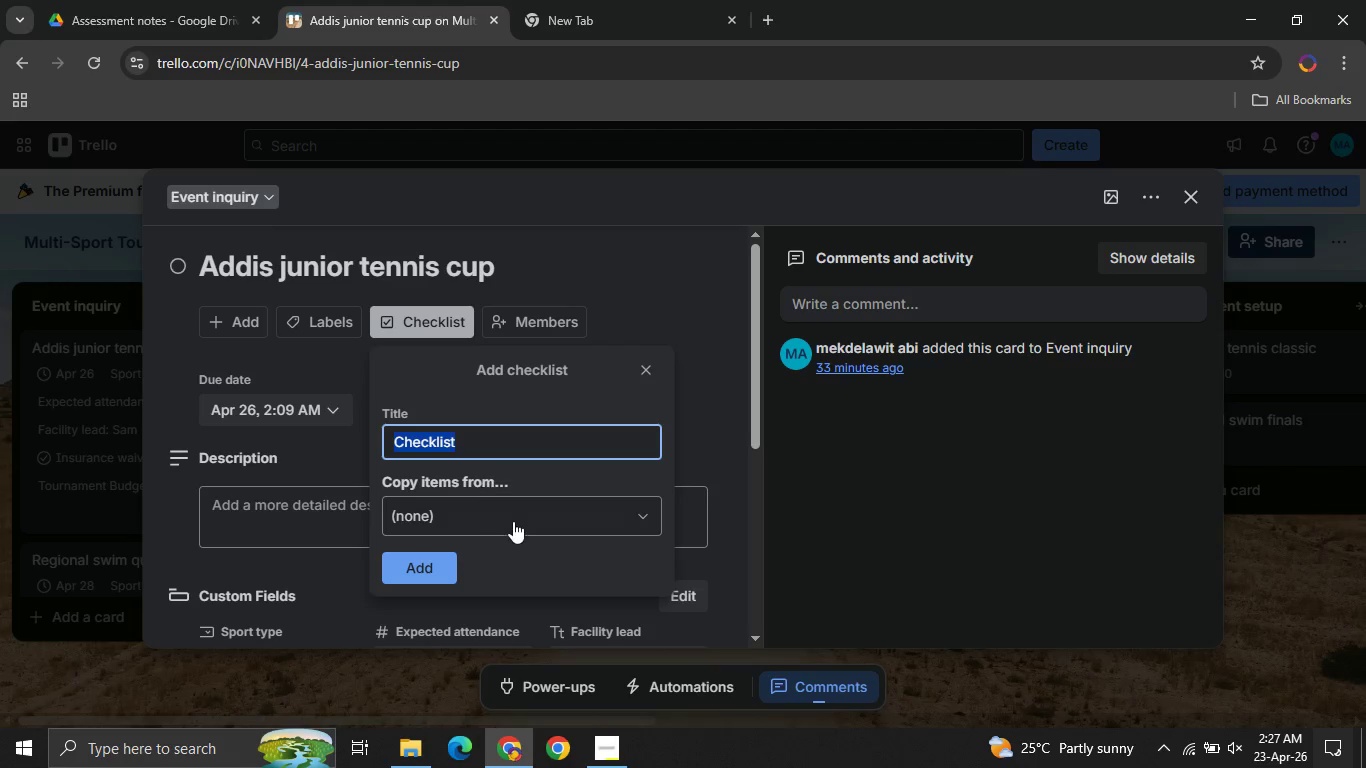 
left_click([514, 523])
 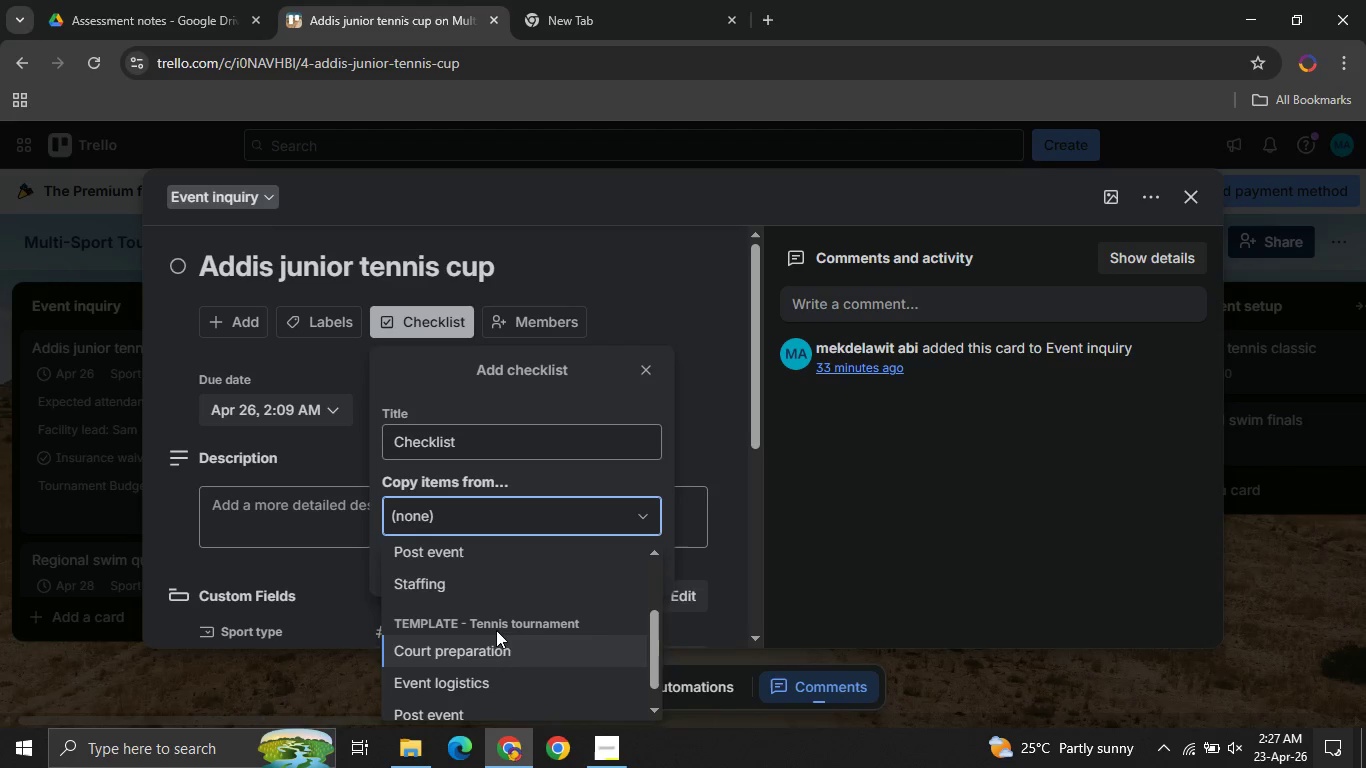 
wait(8.75)
 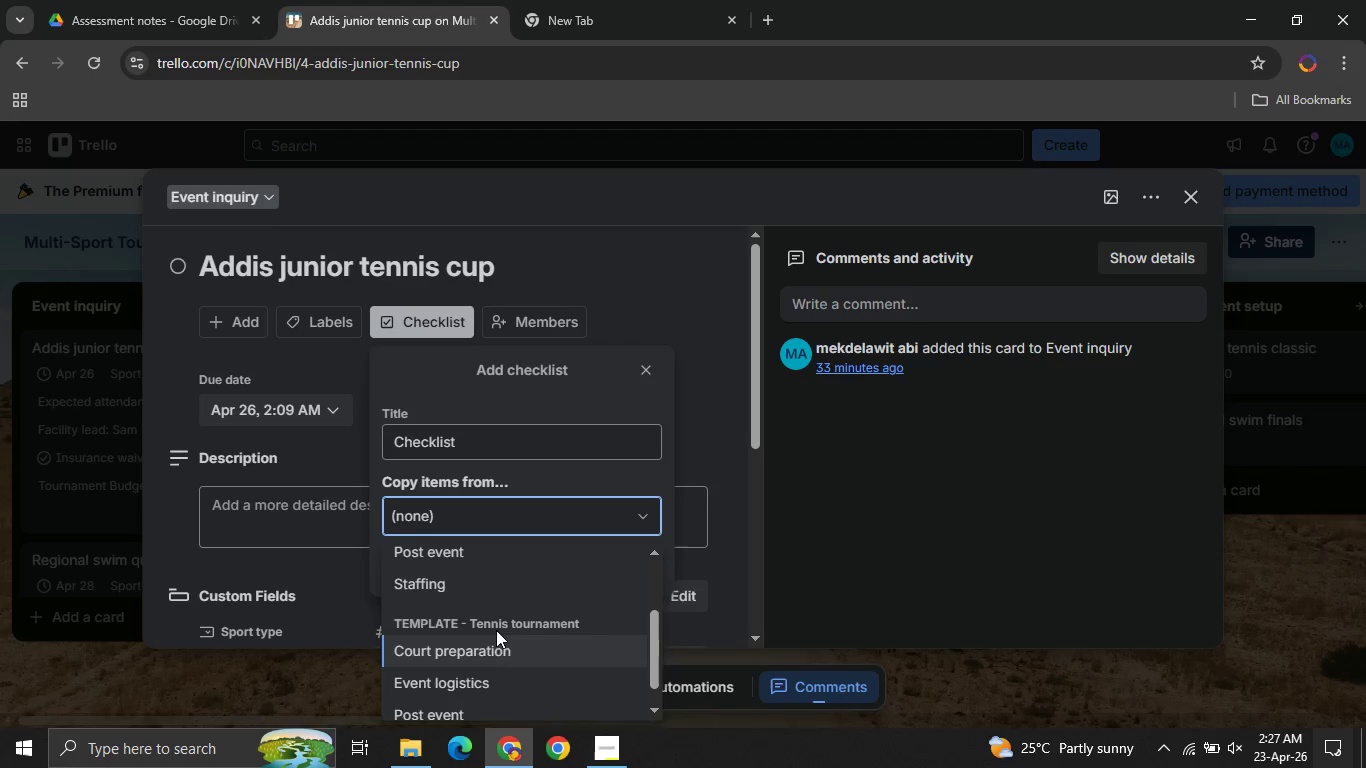 
left_click([443, 653])
 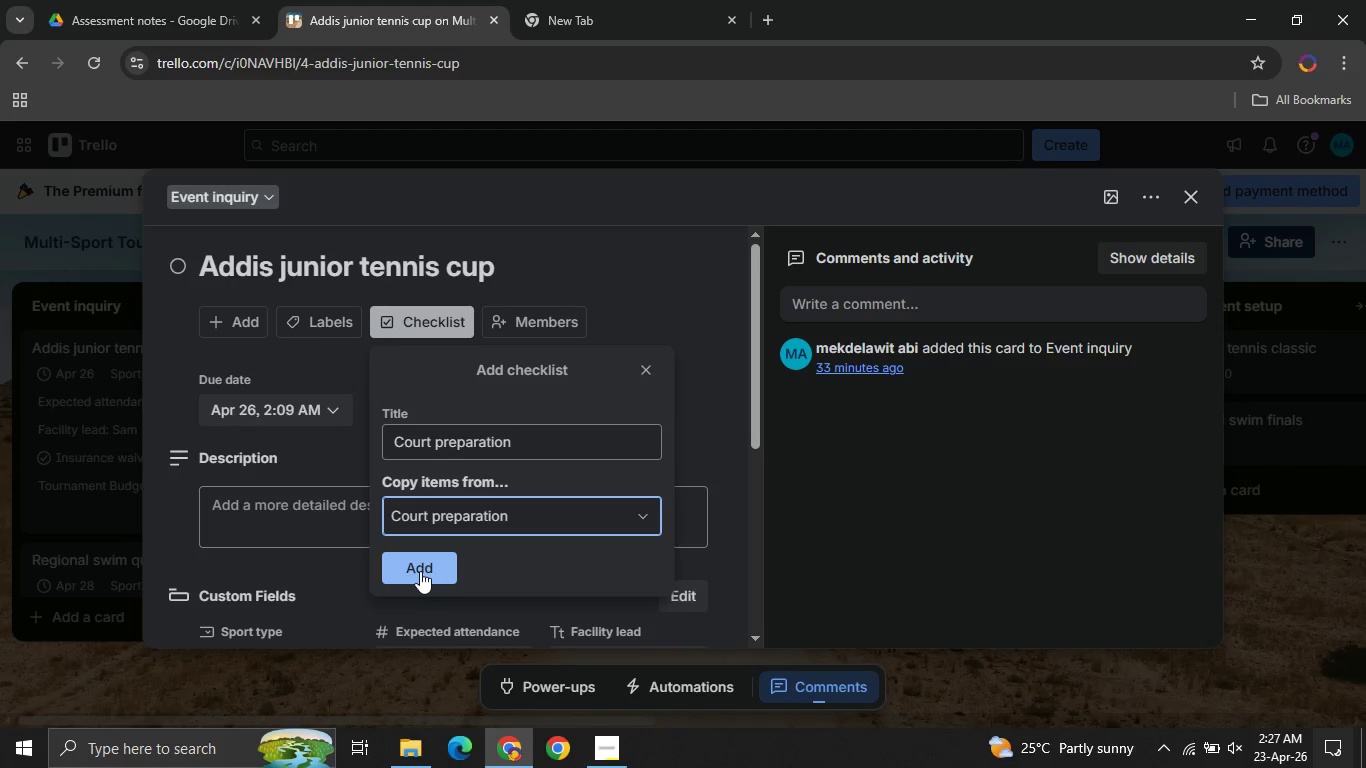 
left_click([420, 570])
 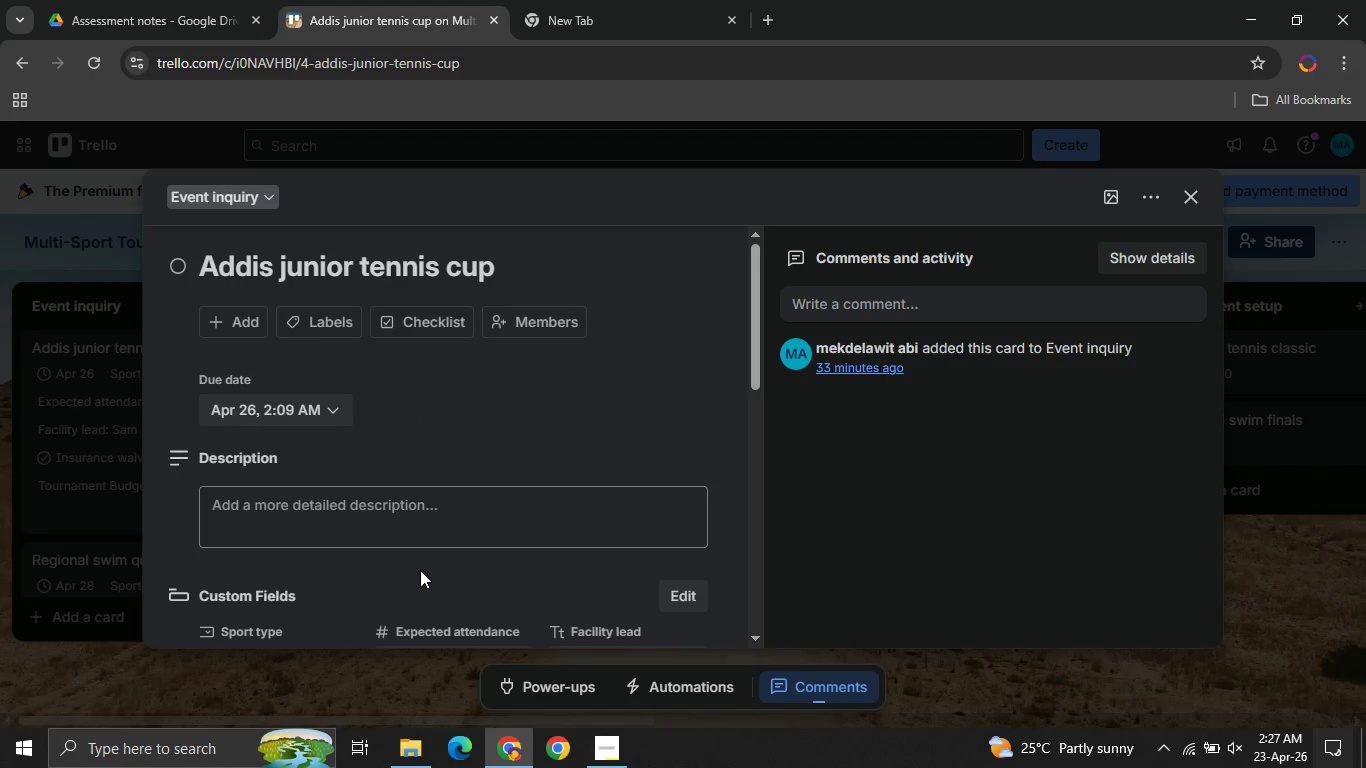 
mouse_move([380, 530])
 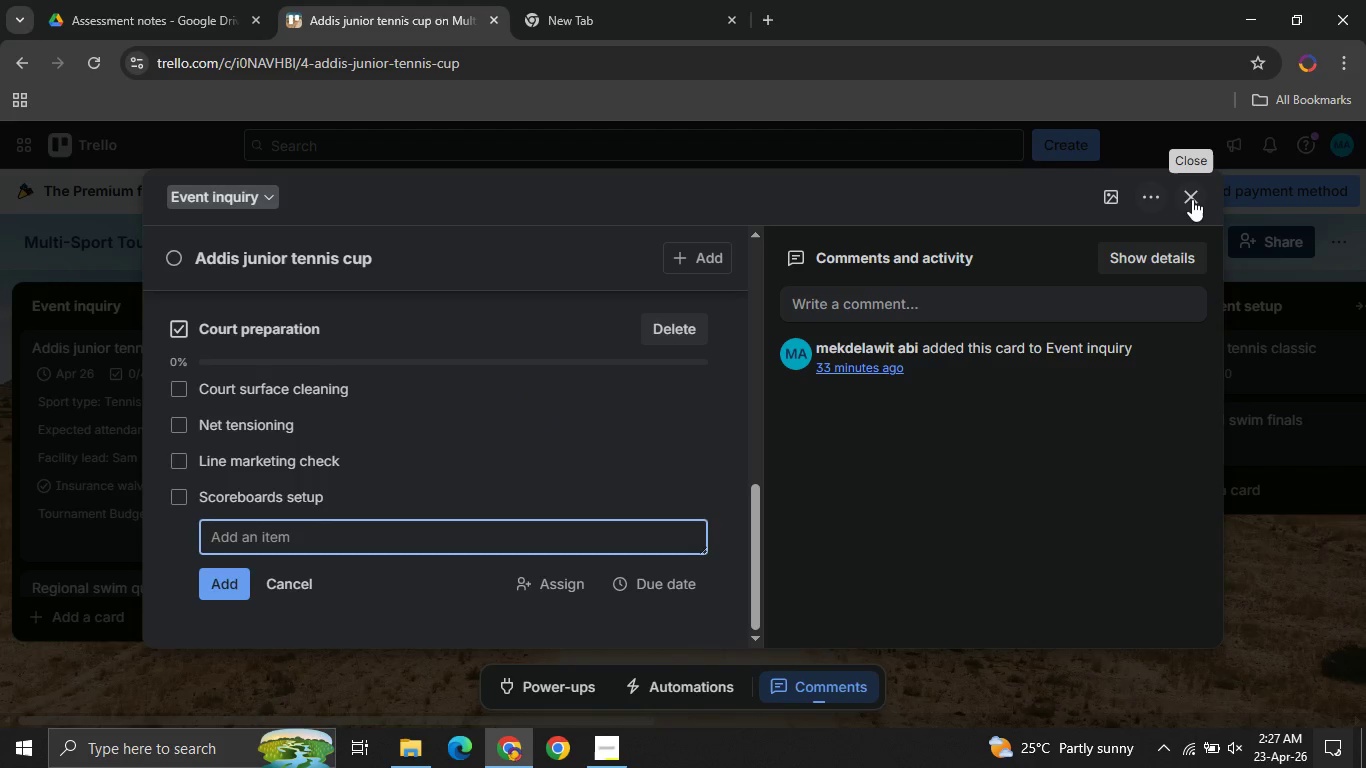 